 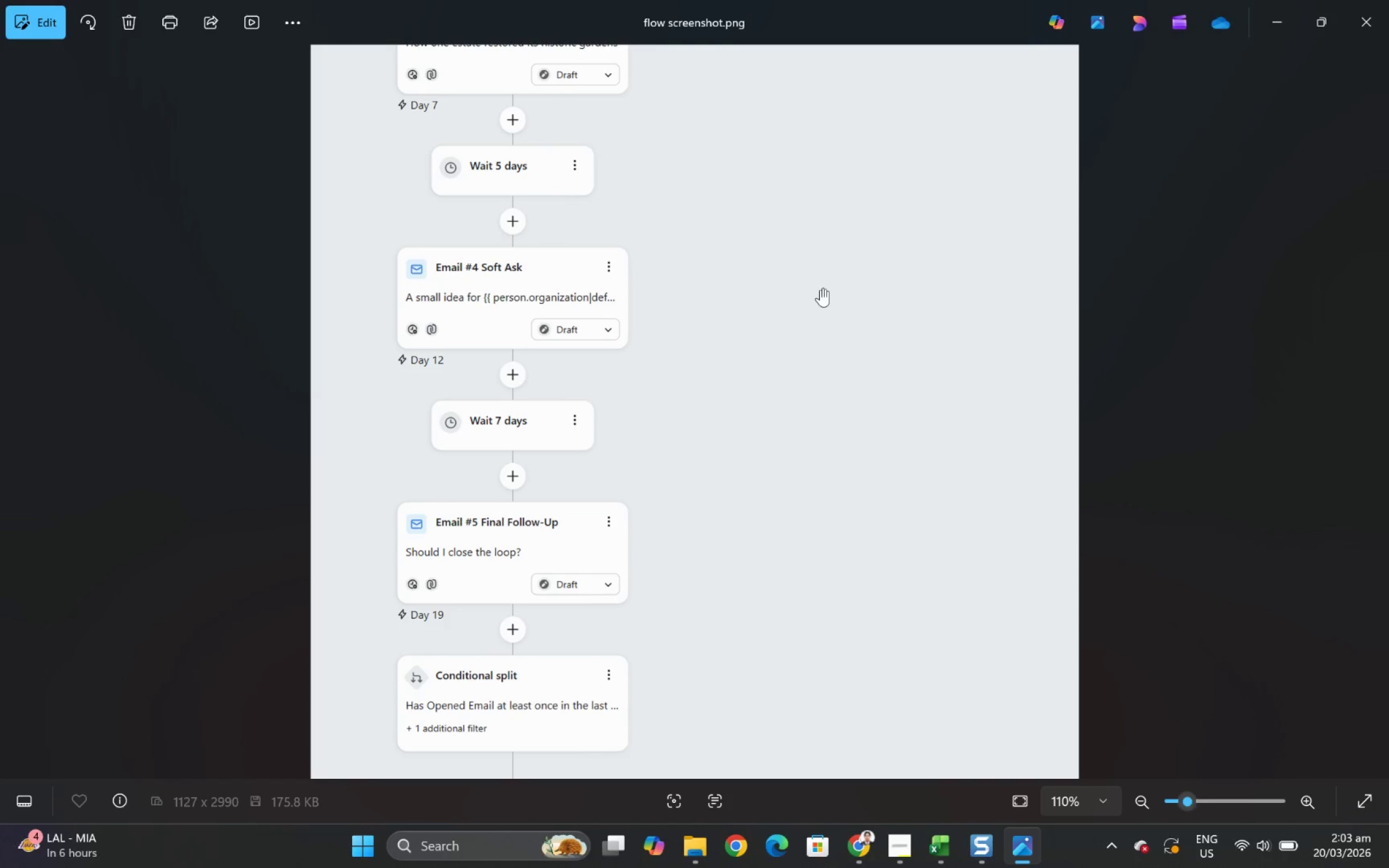 
left_click_drag(start_coordinate=[820, 288], to_coordinate=[857, 240])
 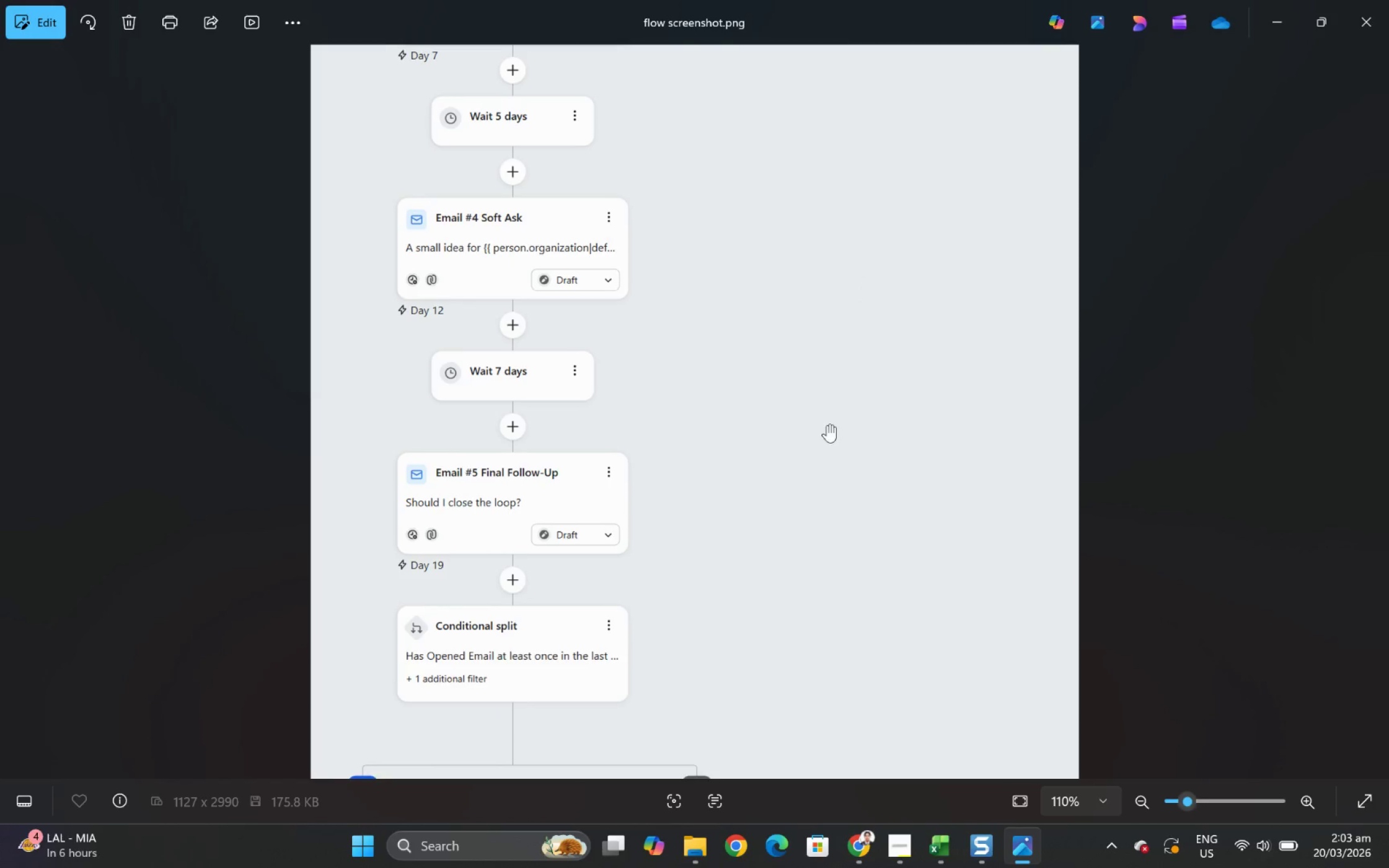 
left_click_drag(start_coordinate=[827, 424], to_coordinate=[840, 535])
 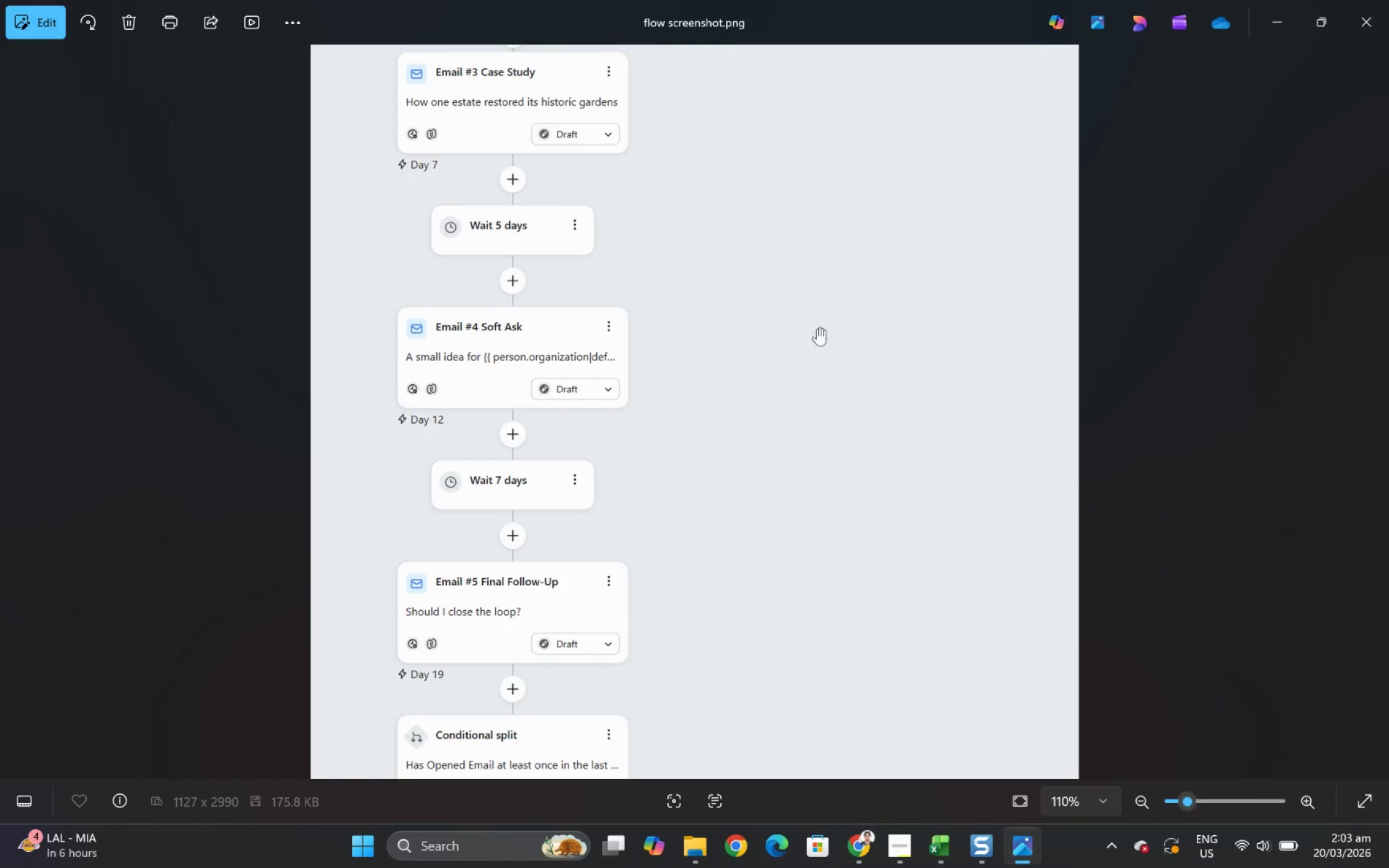 
left_click_drag(start_coordinate=[816, 322], to_coordinate=[814, 584])
 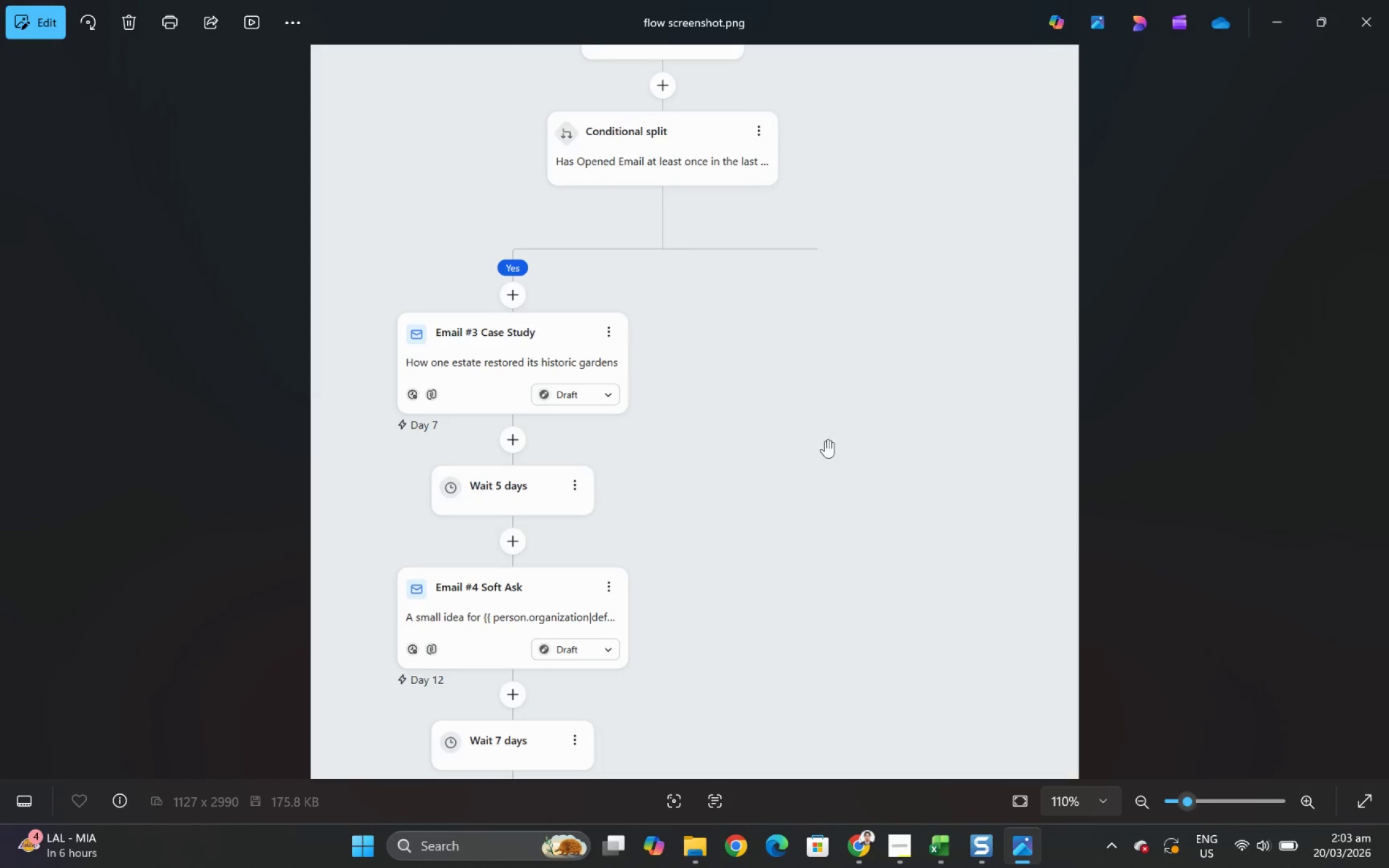 
left_click_drag(start_coordinate=[828, 454], to_coordinate=[840, 452])
 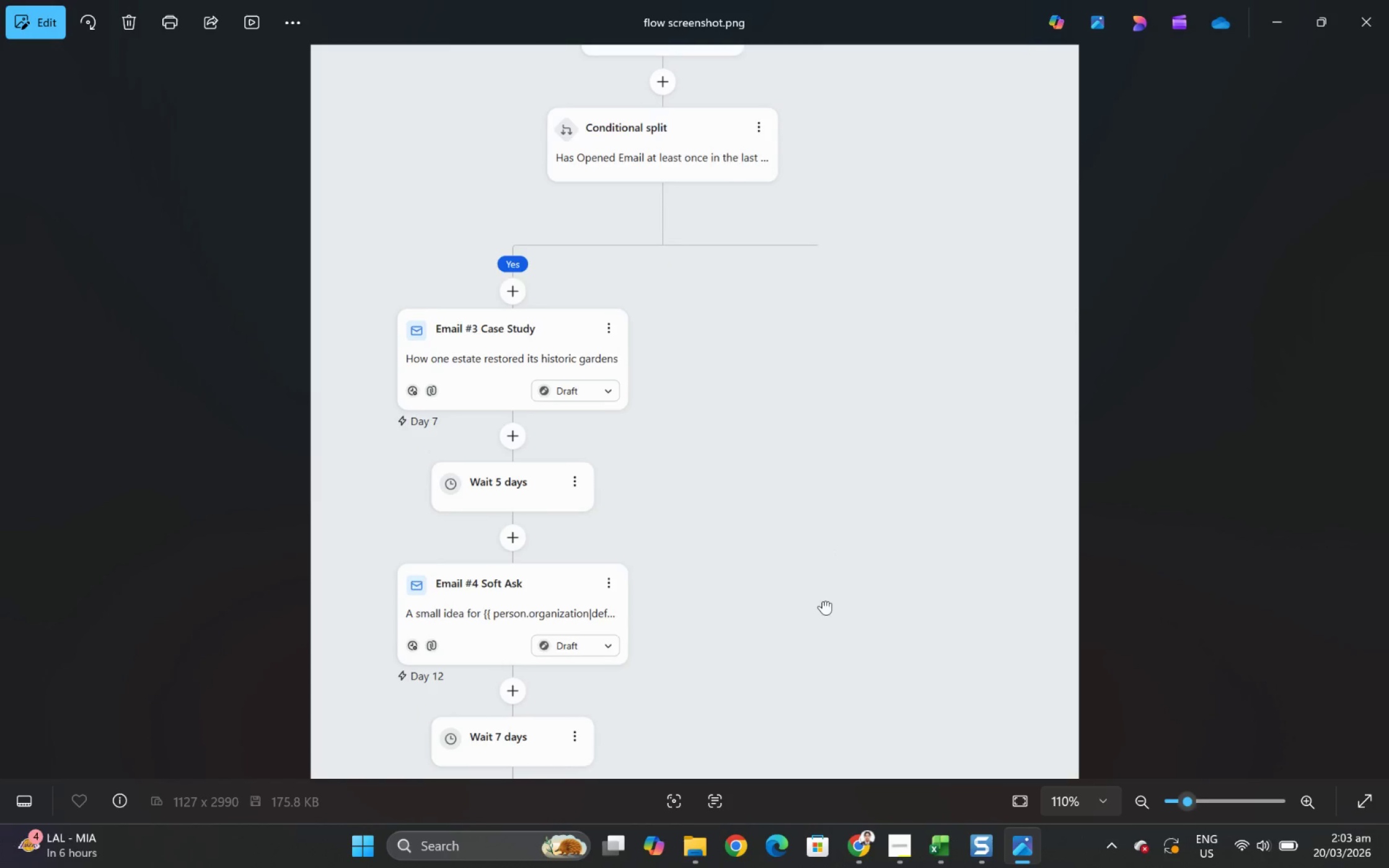 
left_click_drag(start_coordinate=[822, 600], to_coordinate=[827, 432])
 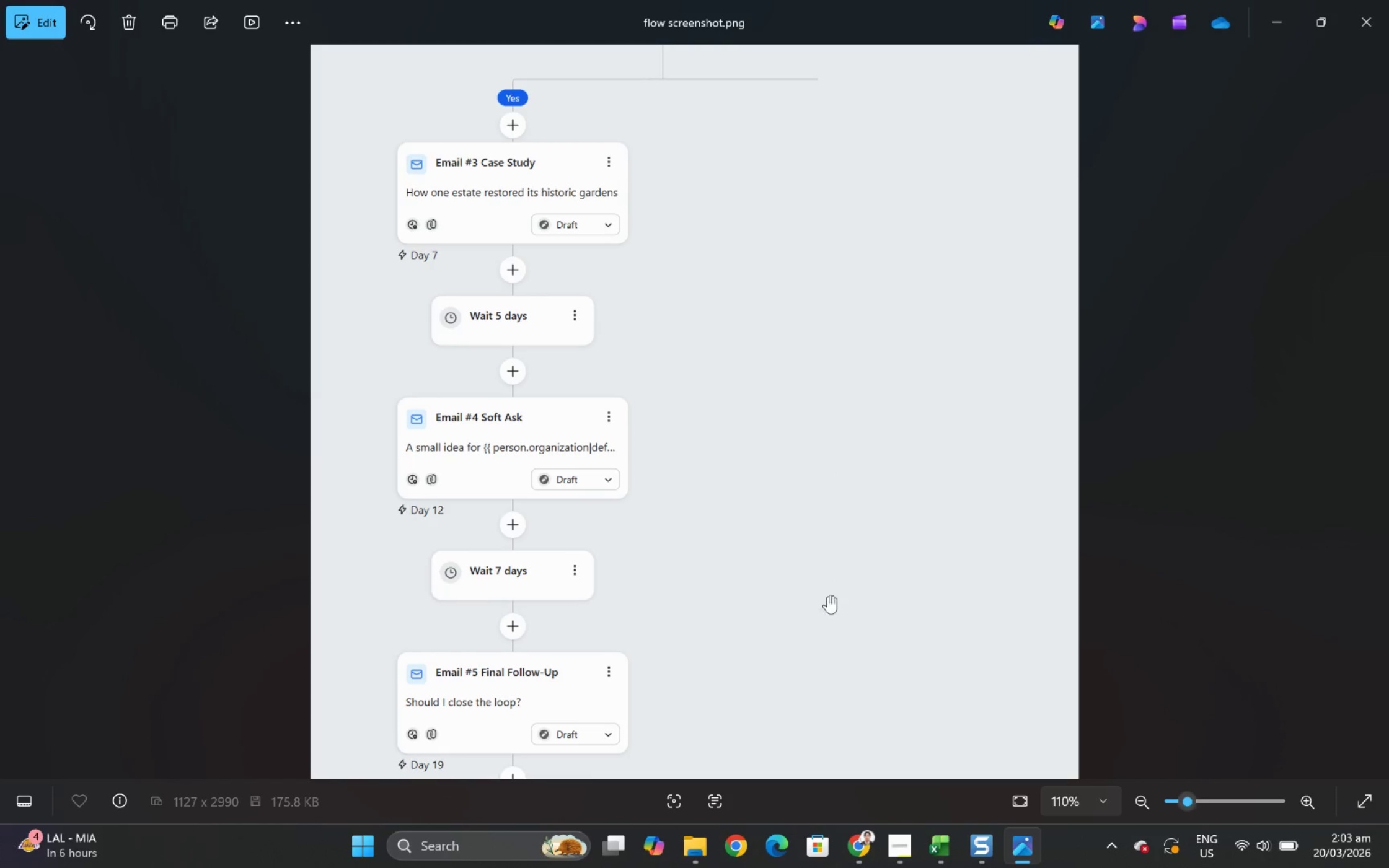 
left_click_drag(start_coordinate=[827, 595], to_coordinate=[840, 416])
 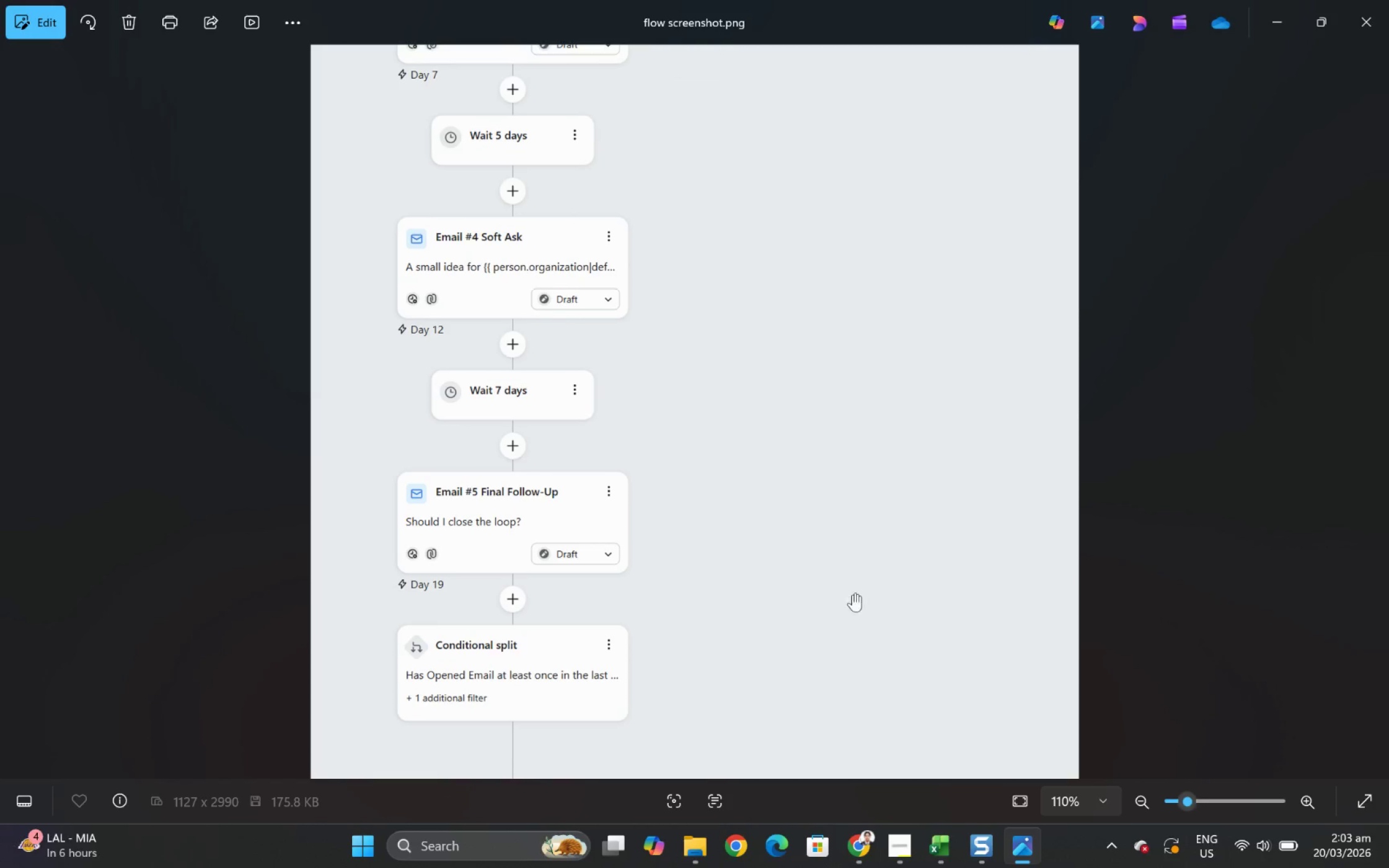 
left_click_drag(start_coordinate=[852, 594], to_coordinate=[852, 395])
 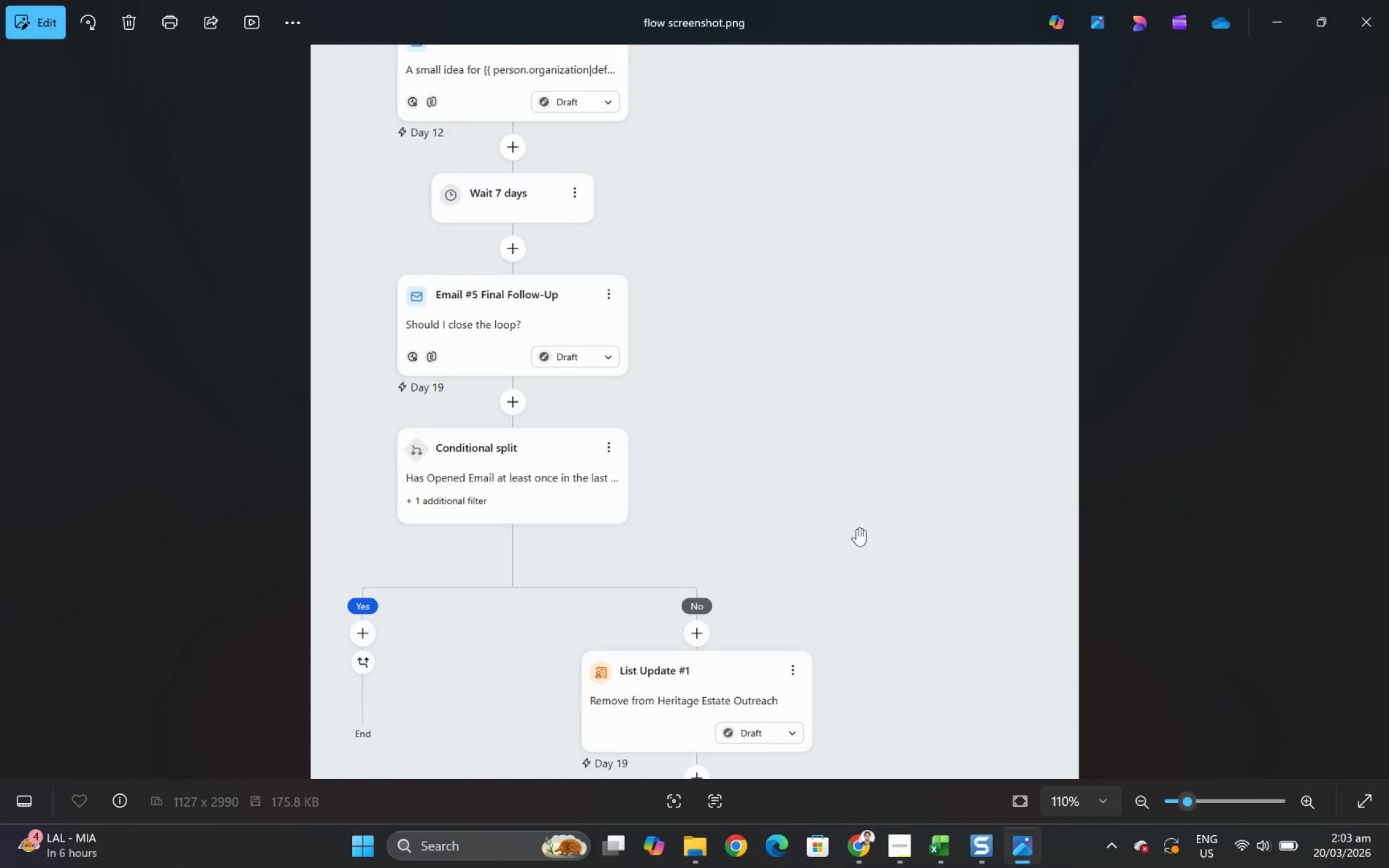 
left_click_drag(start_coordinate=[857, 525], to_coordinate=[858, 418])
 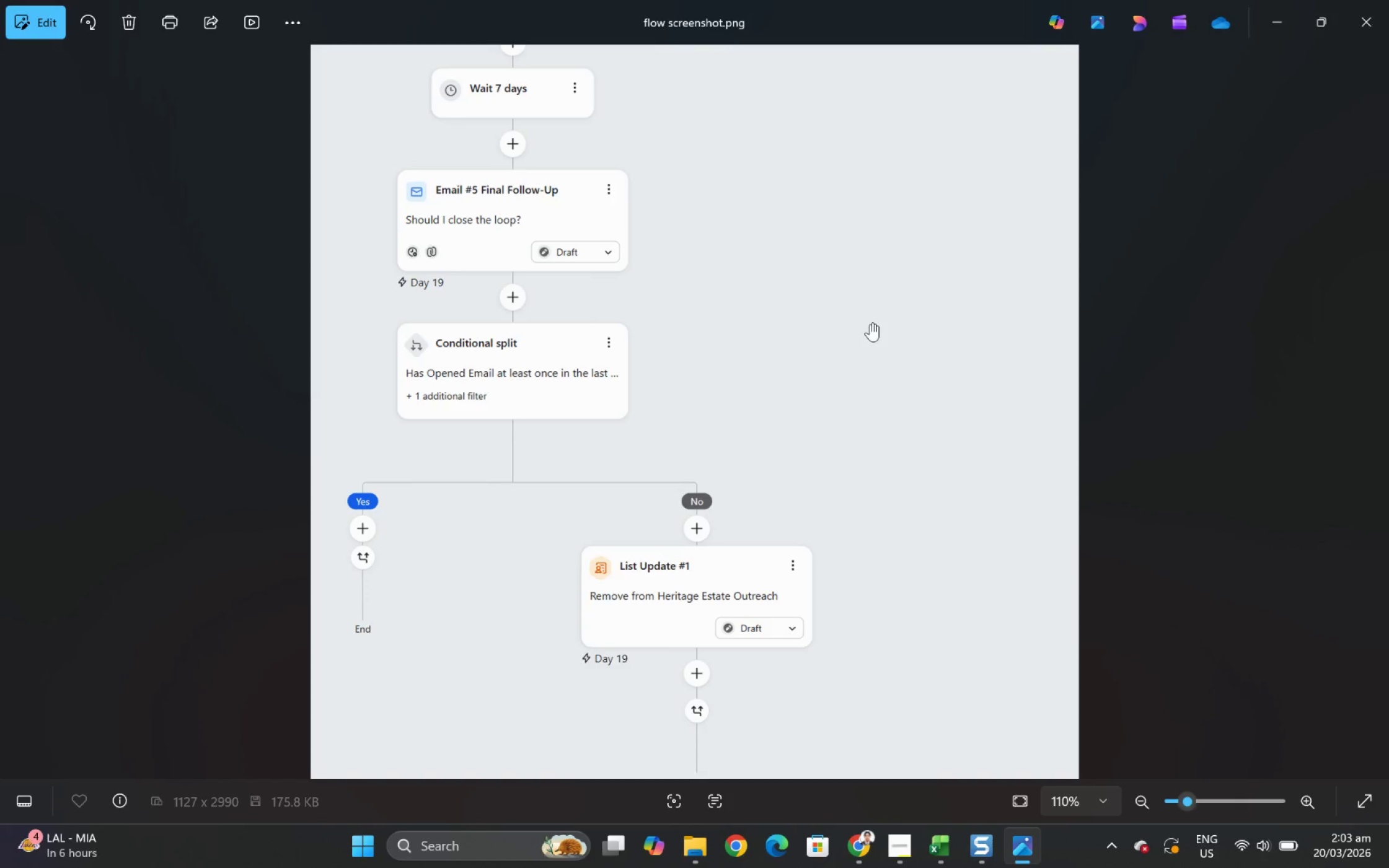 
left_click_drag(start_coordinate=[876, 270], to_coordinate=[868, 390])
 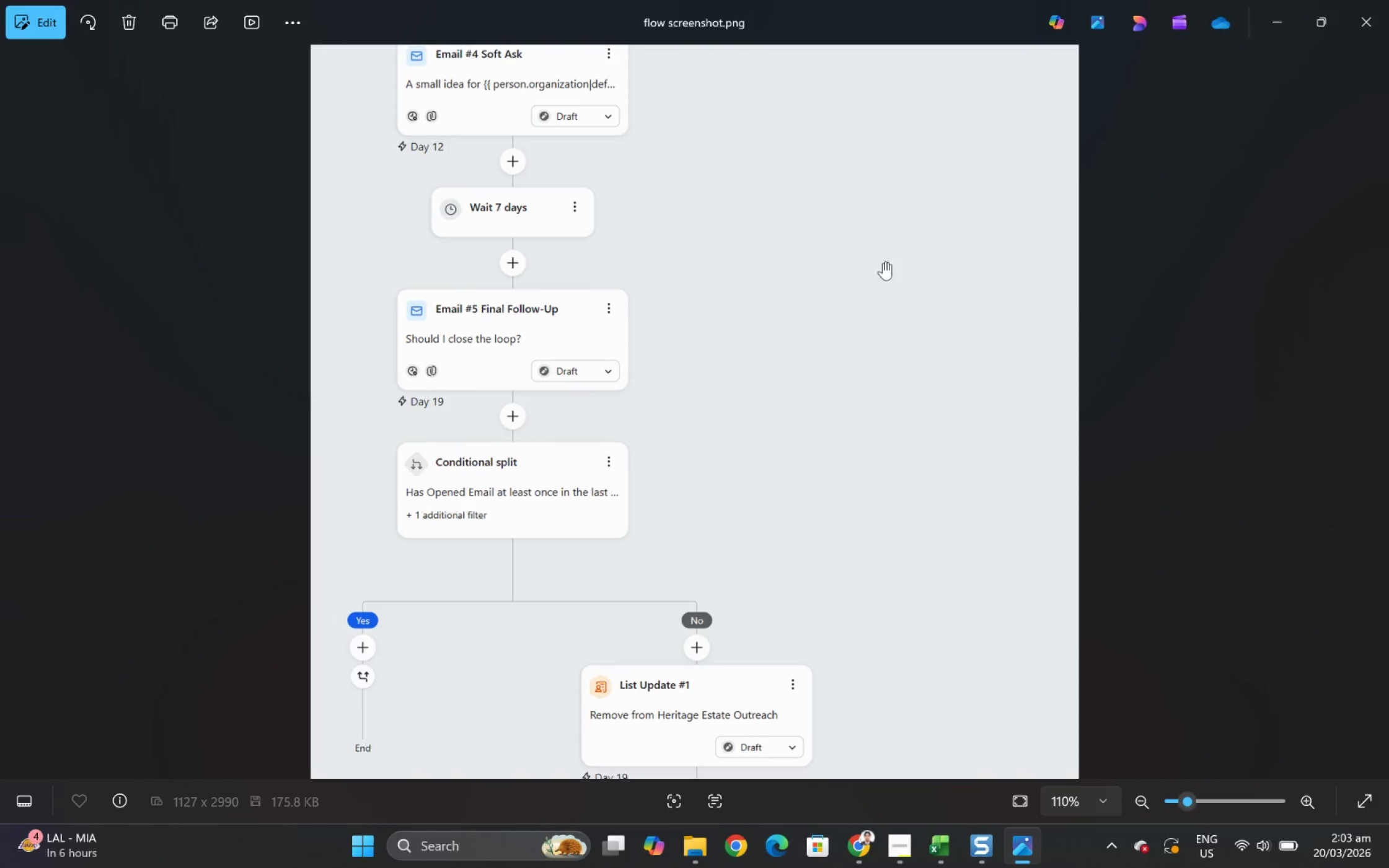 
left_click_drag(start_coordinate=[883, 262], to_coordinate=[873, 466])
 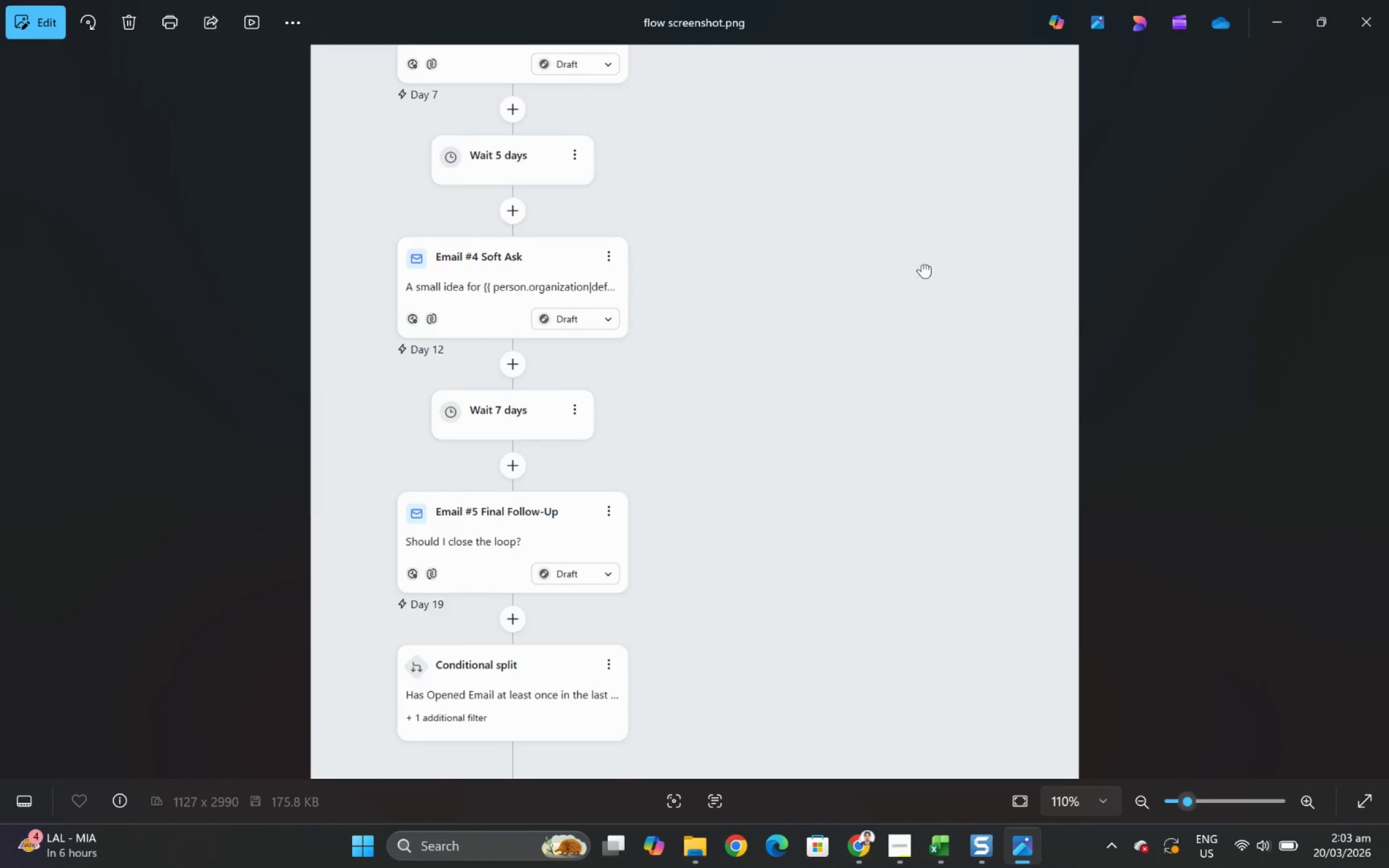 
left_click_drag(start_coordinate=[922, 264], to_coordinate=[911, 592])
 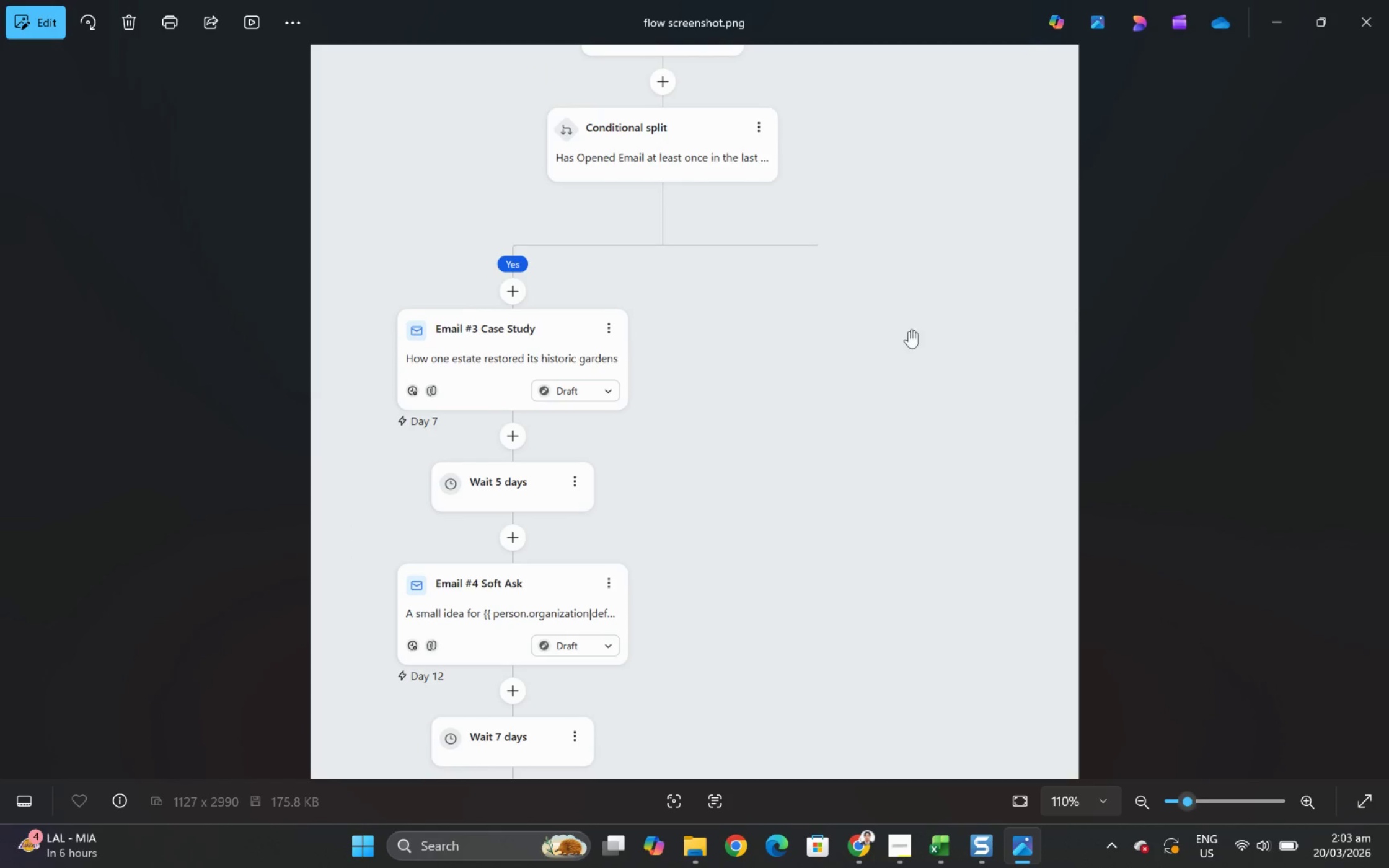 
left_click_drag(start_coordinate=[909, 328], to_coordinate=[895, 617])
 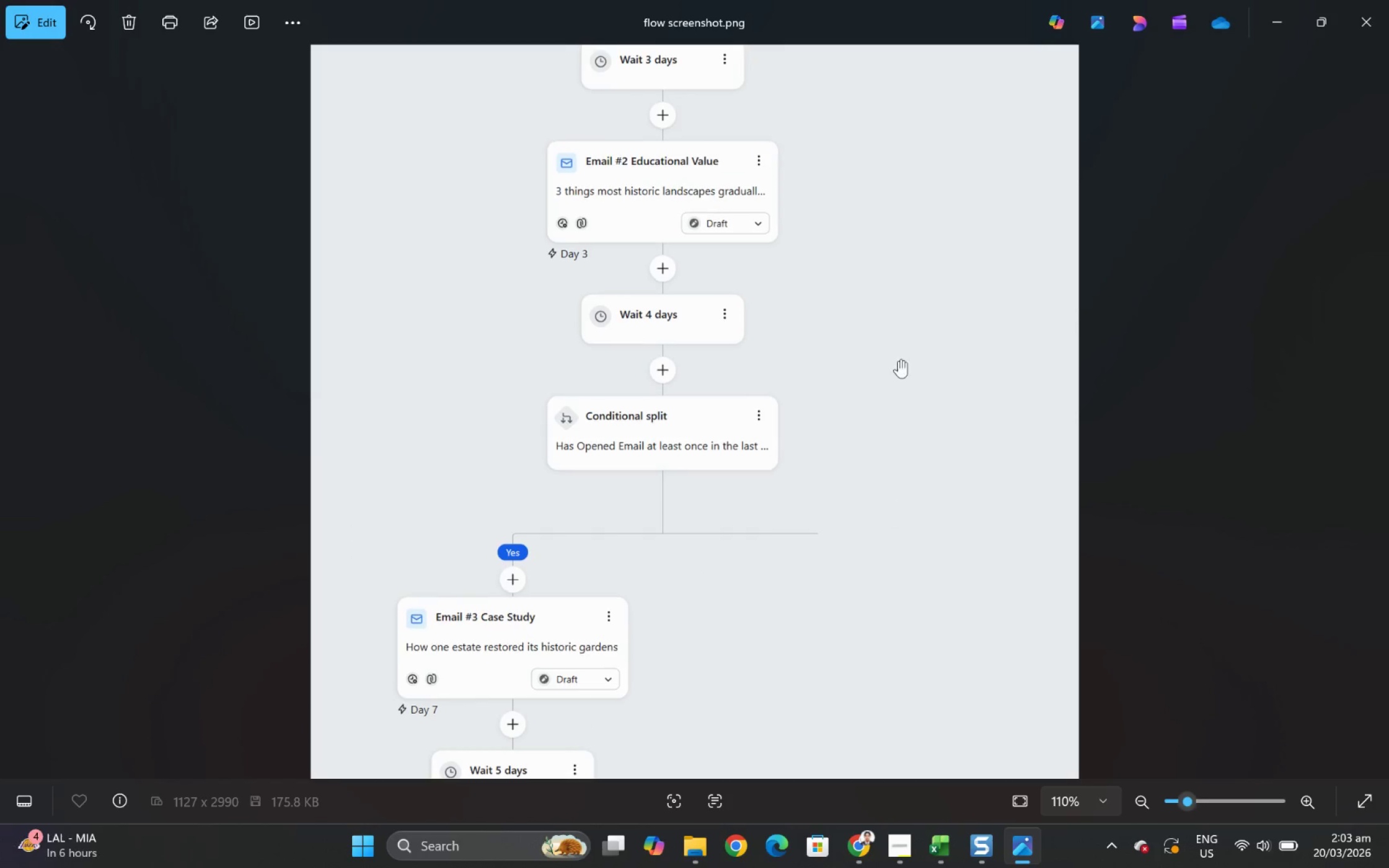 
left_click_drag(start_coordinate=[898, 360], to_coordinate=[898, 636])
 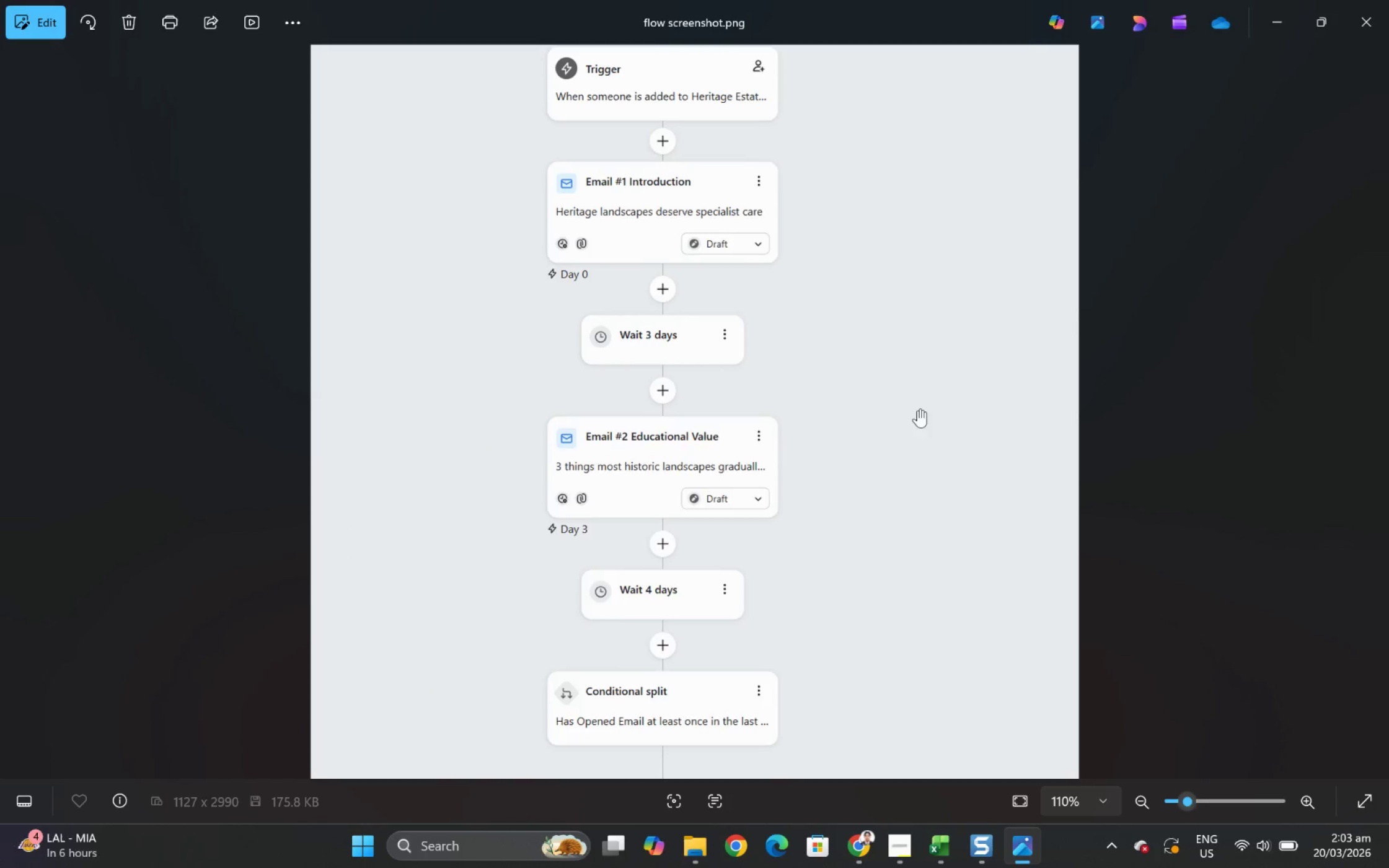 
left_click_drag(start_coordinate=[917, 410], to_coordinate=[917, 626])
 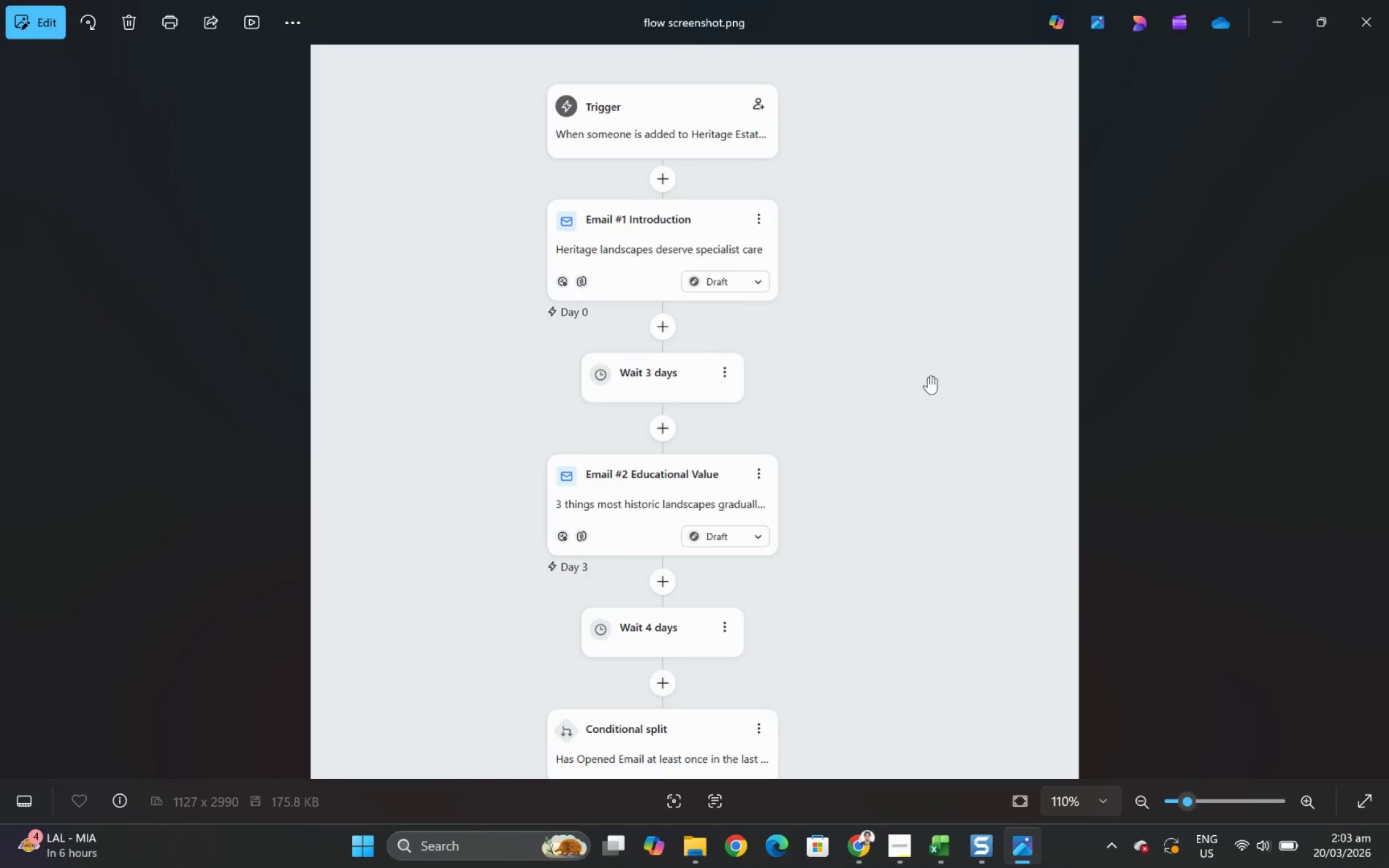 
left_click_drag(start_coordinate=[928, 375], to_coordinate=[927, 579])
 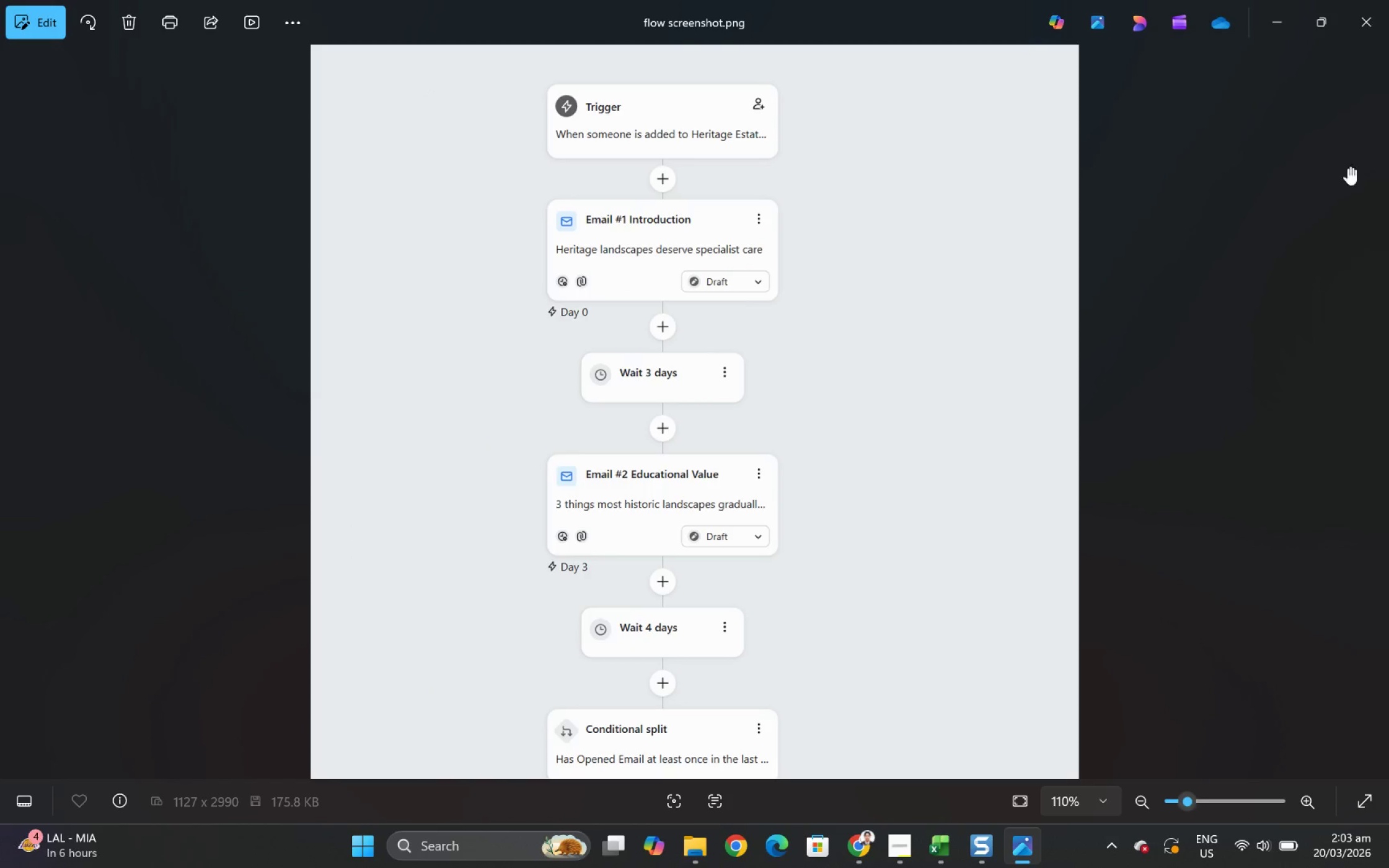 
left_click([1370, 31])
 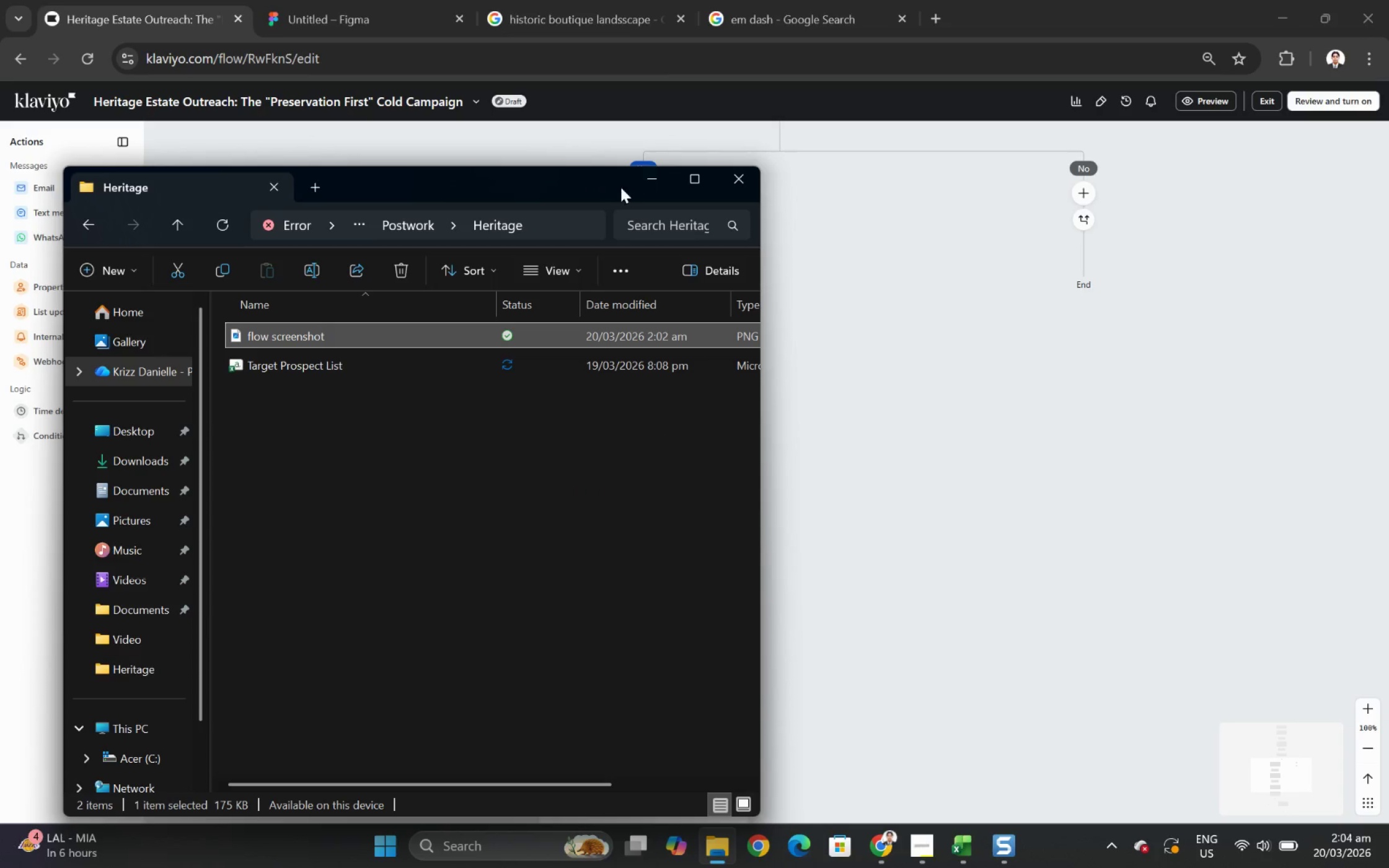 
left_click([654, 185])
 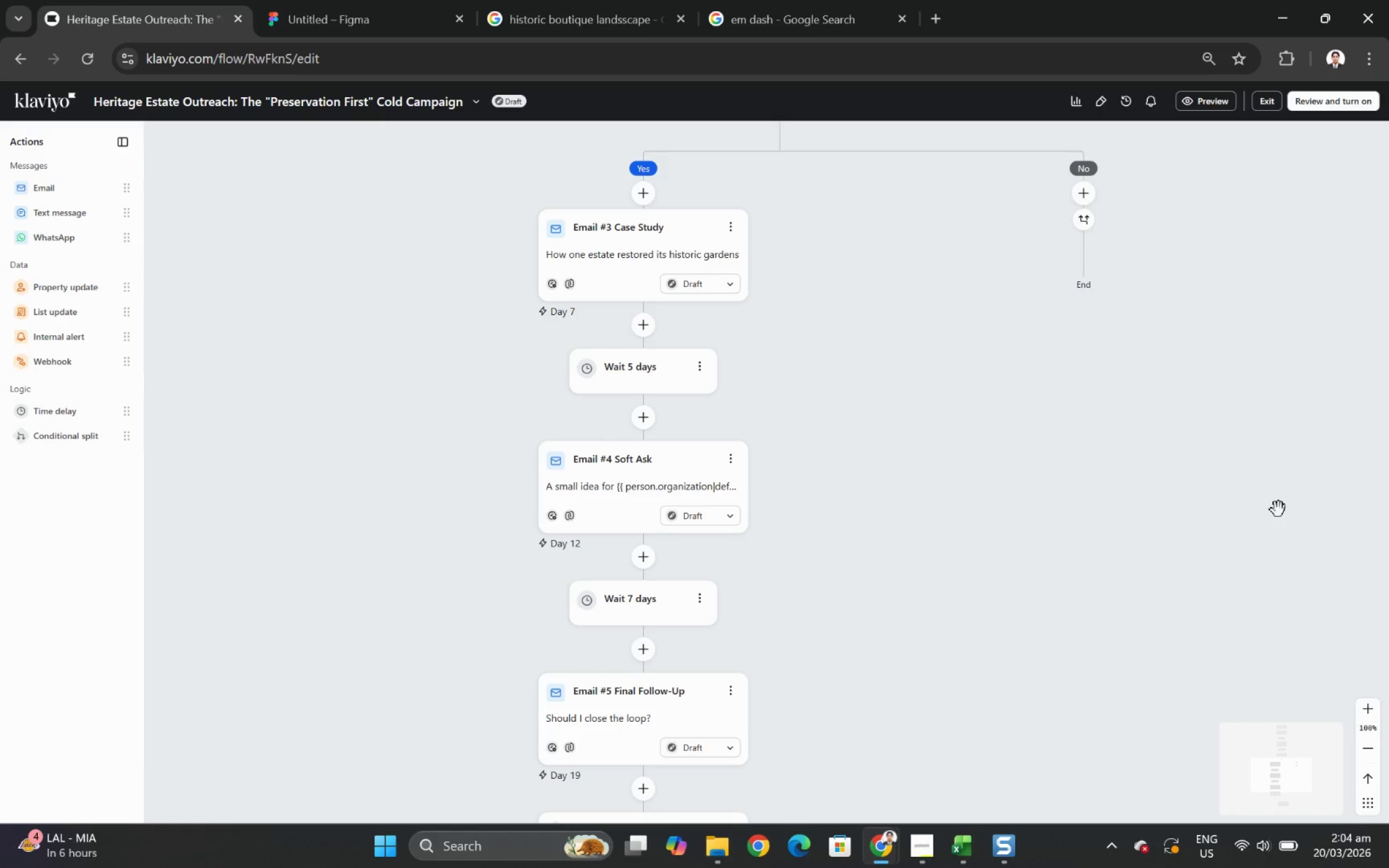 
wait(15.86)
 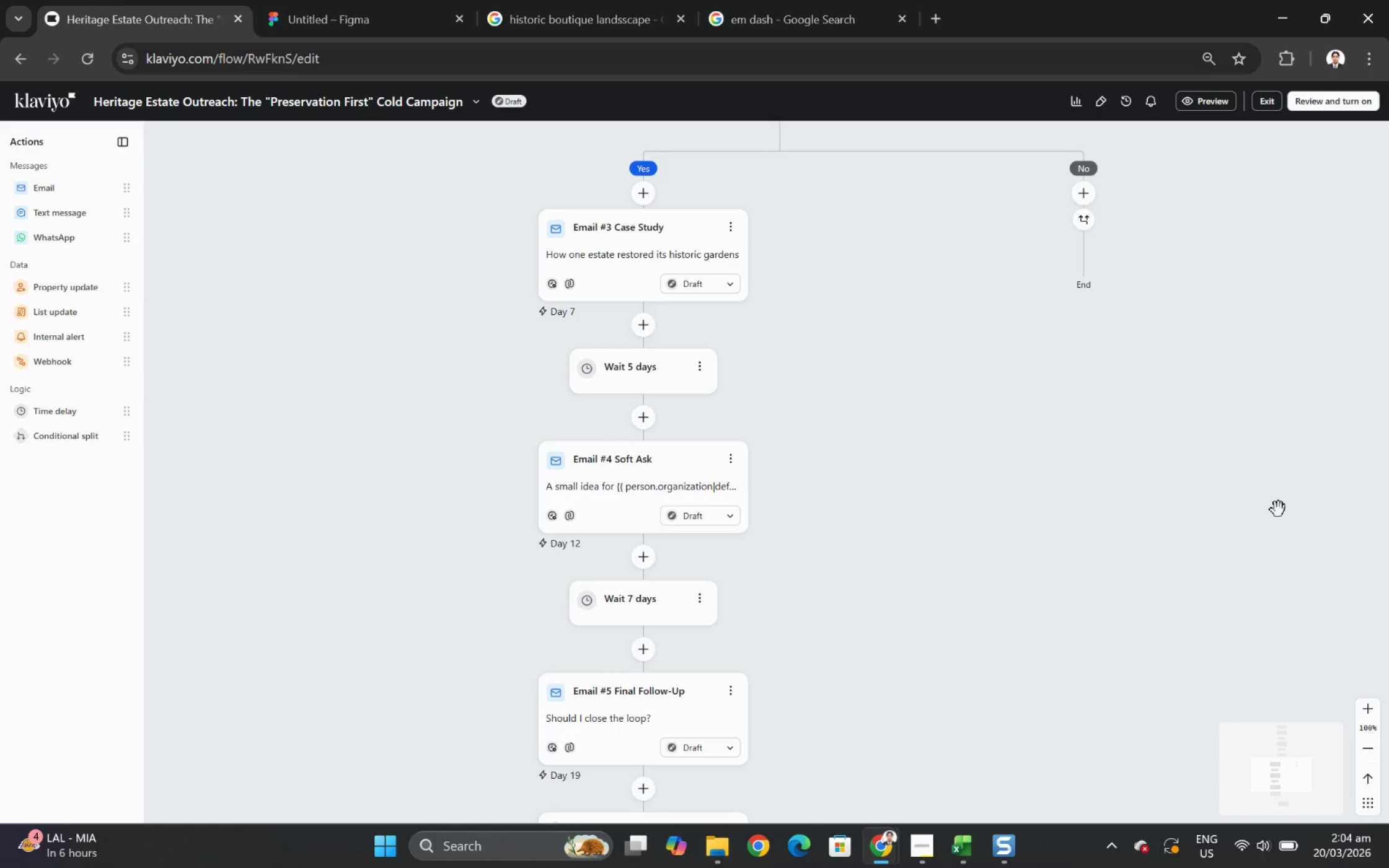 
left_click([921, 847])